 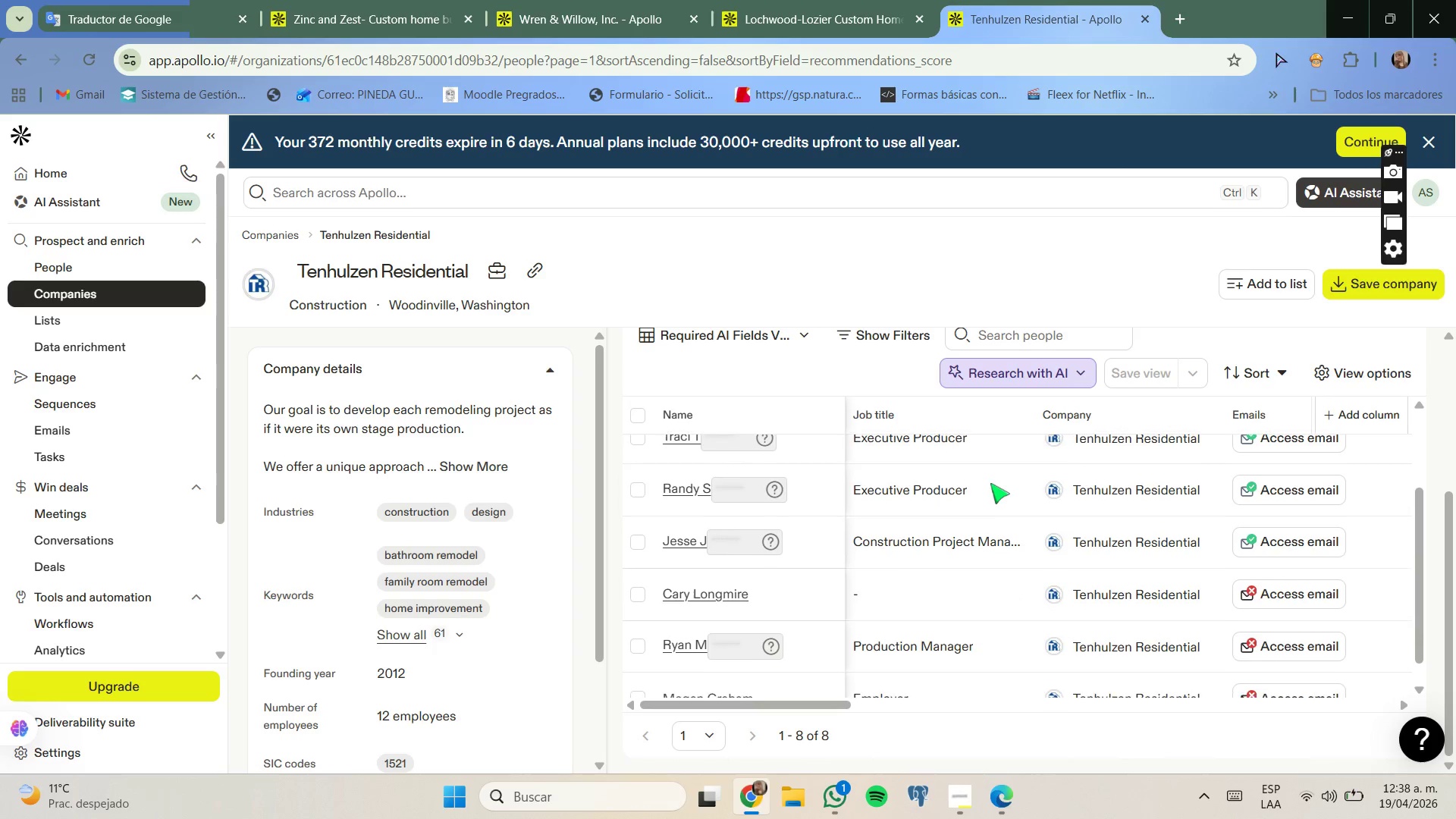 
scroll: coordinate [990, 481], scroll_direction: up, amount: 2.0
 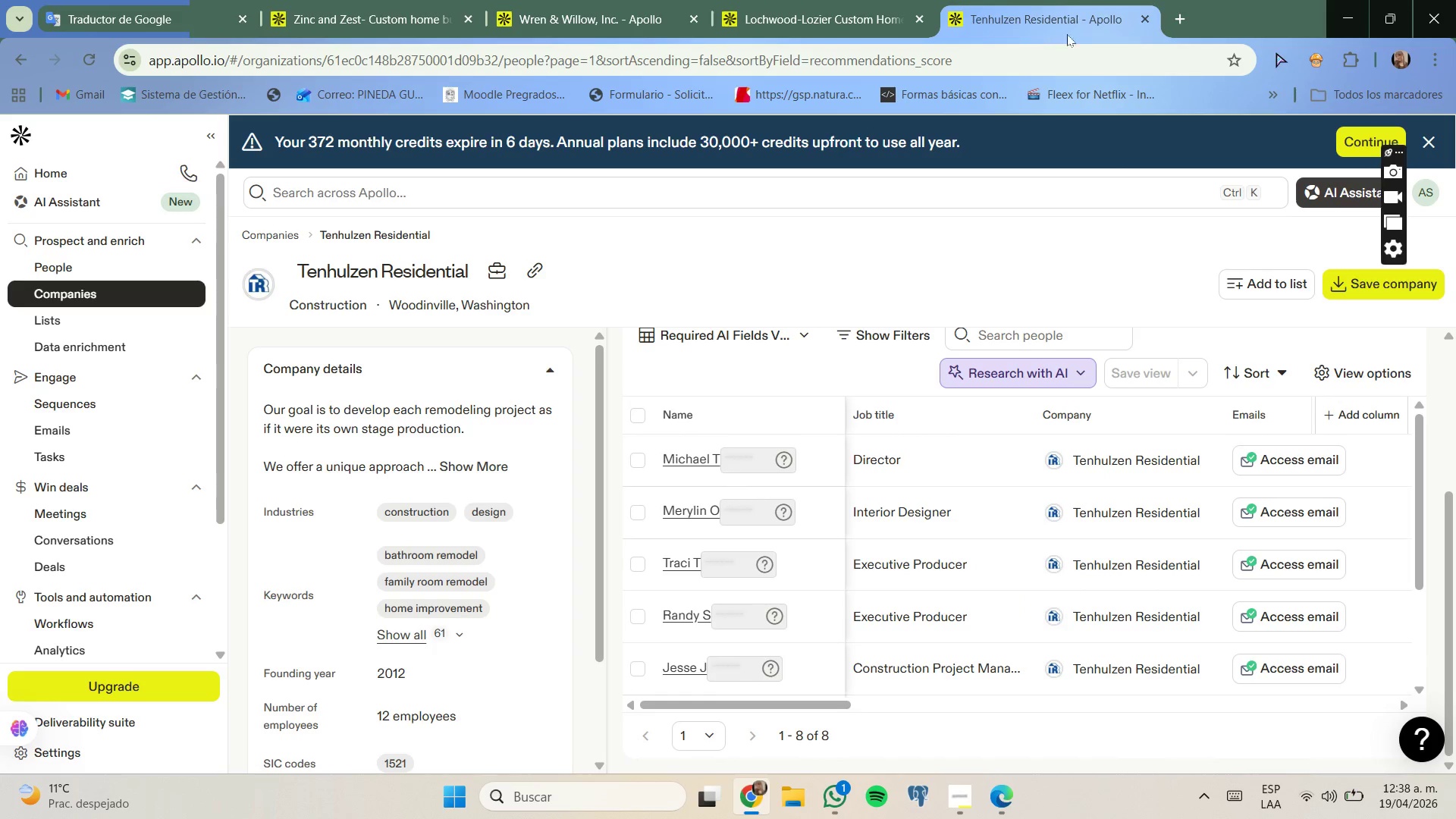 
left_click([1139, 16])
 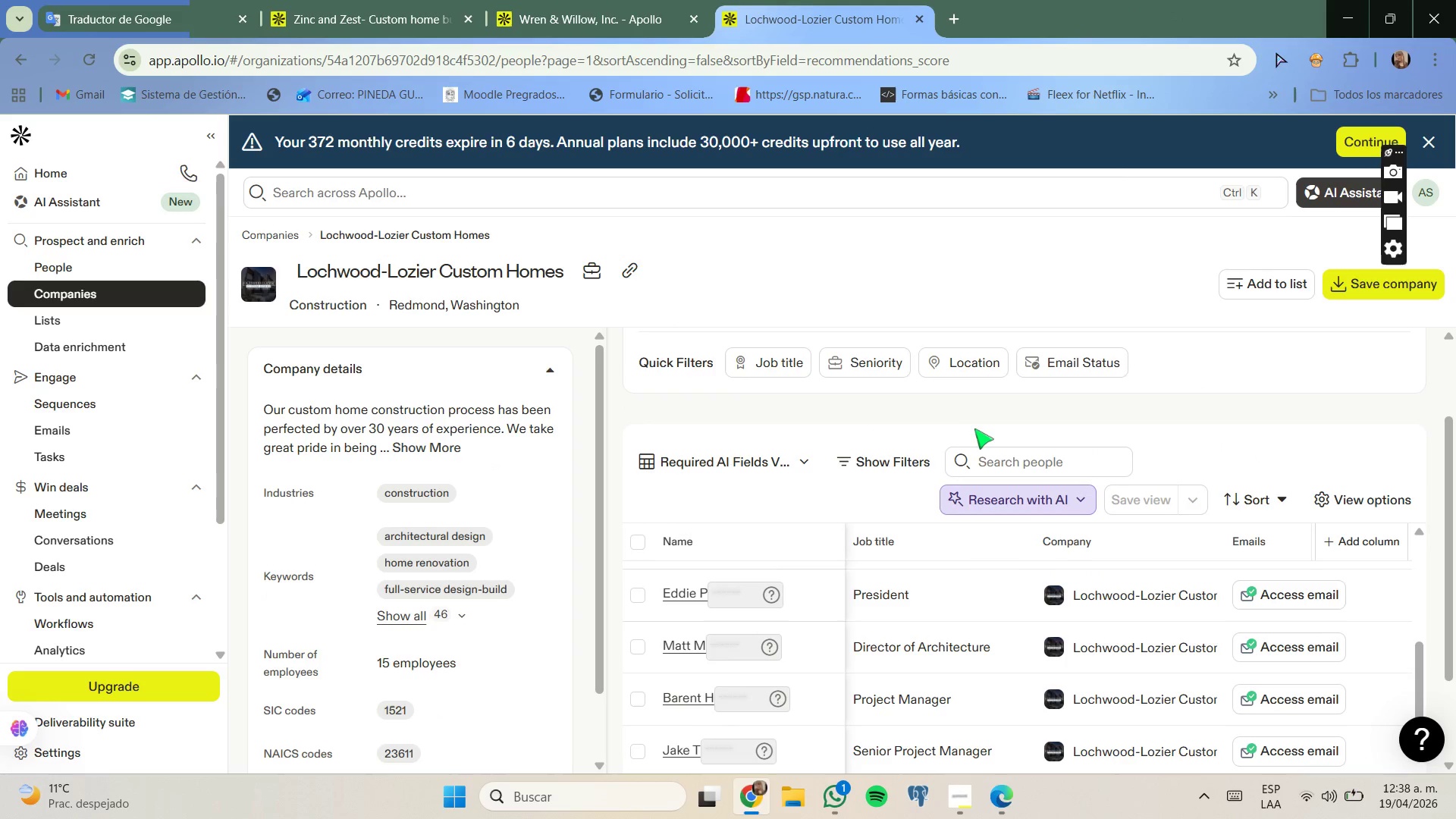 
scroll: coordinate [966, 420], scroll_direction: none, amount: 0.0
 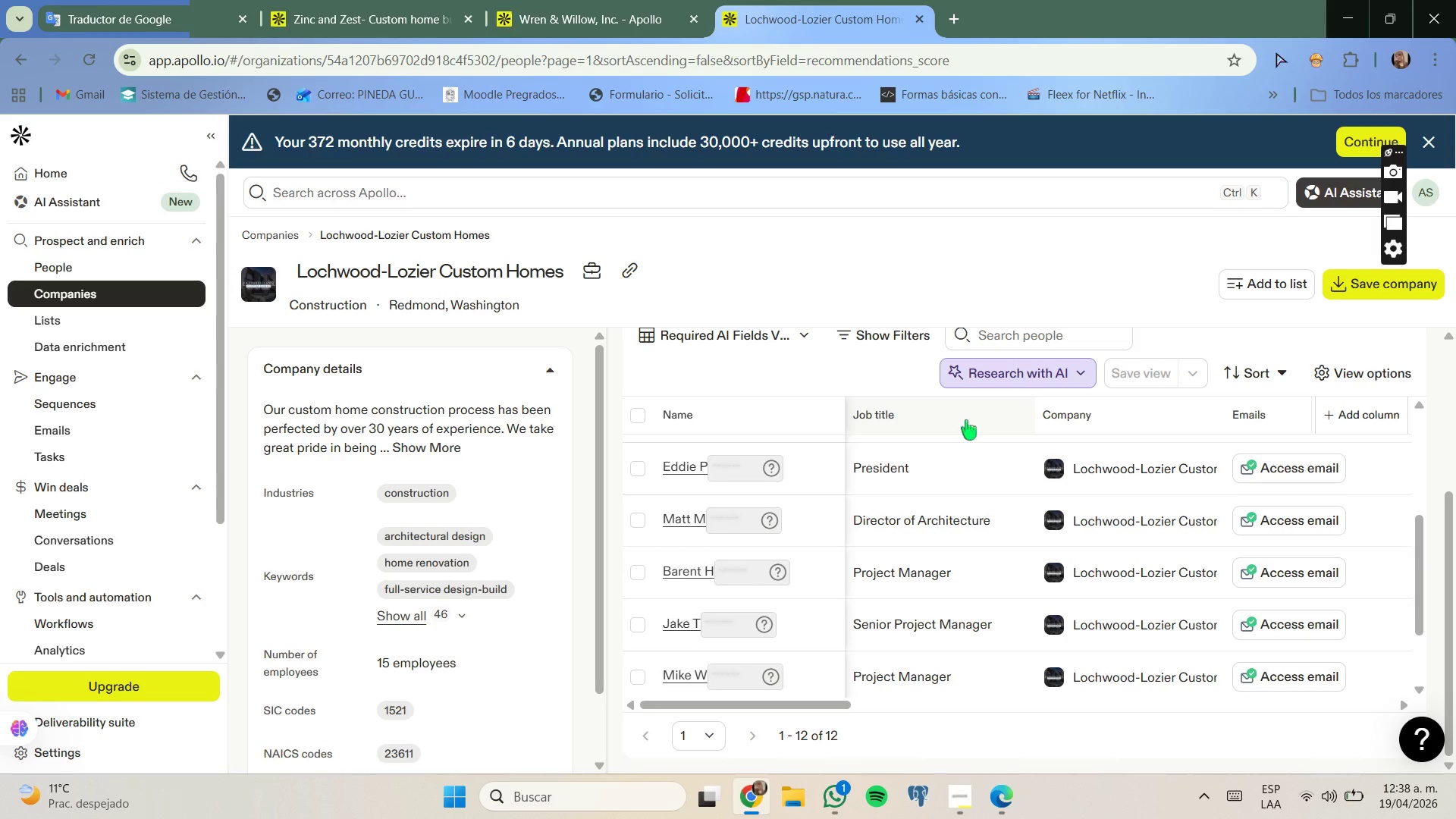 
scroll: coordinate [966, 421], scroll_direction: up, amount: 1.0
 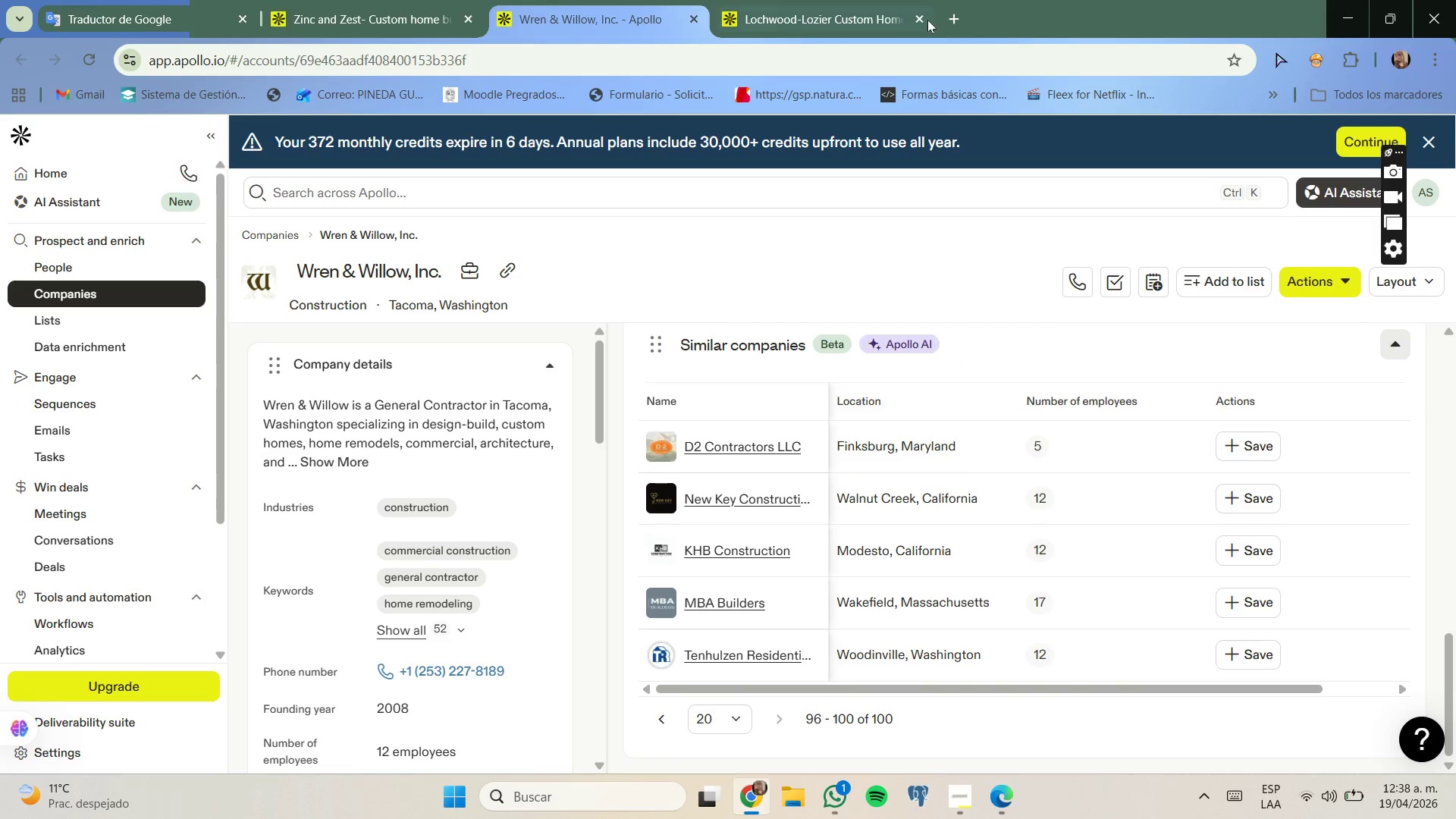 
left_click([923, 20])
 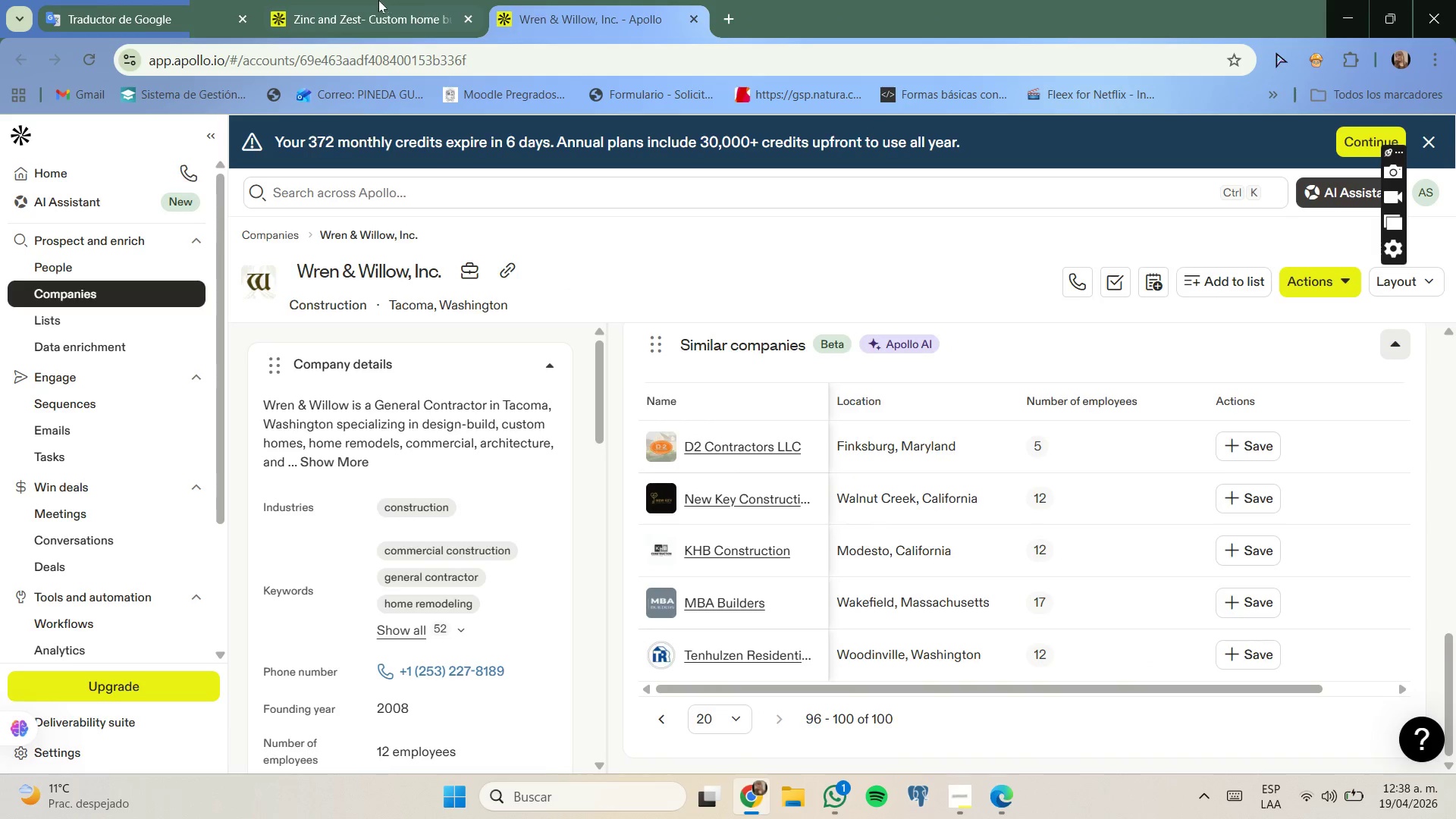 
scroll: coordinate [763, 460], scroll_direction: down, amount: 1.0
 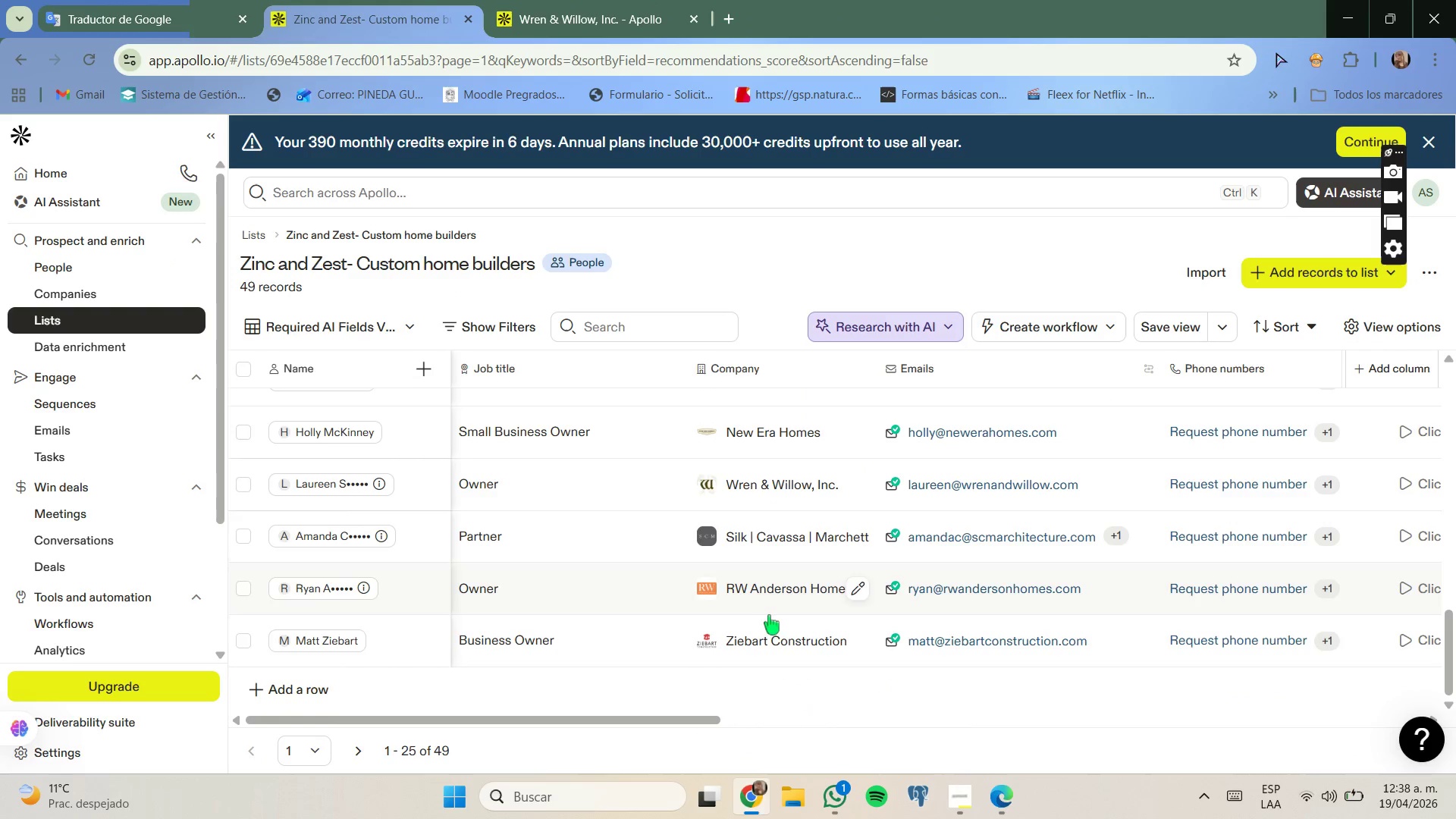 
mouse_move([759, 603])
 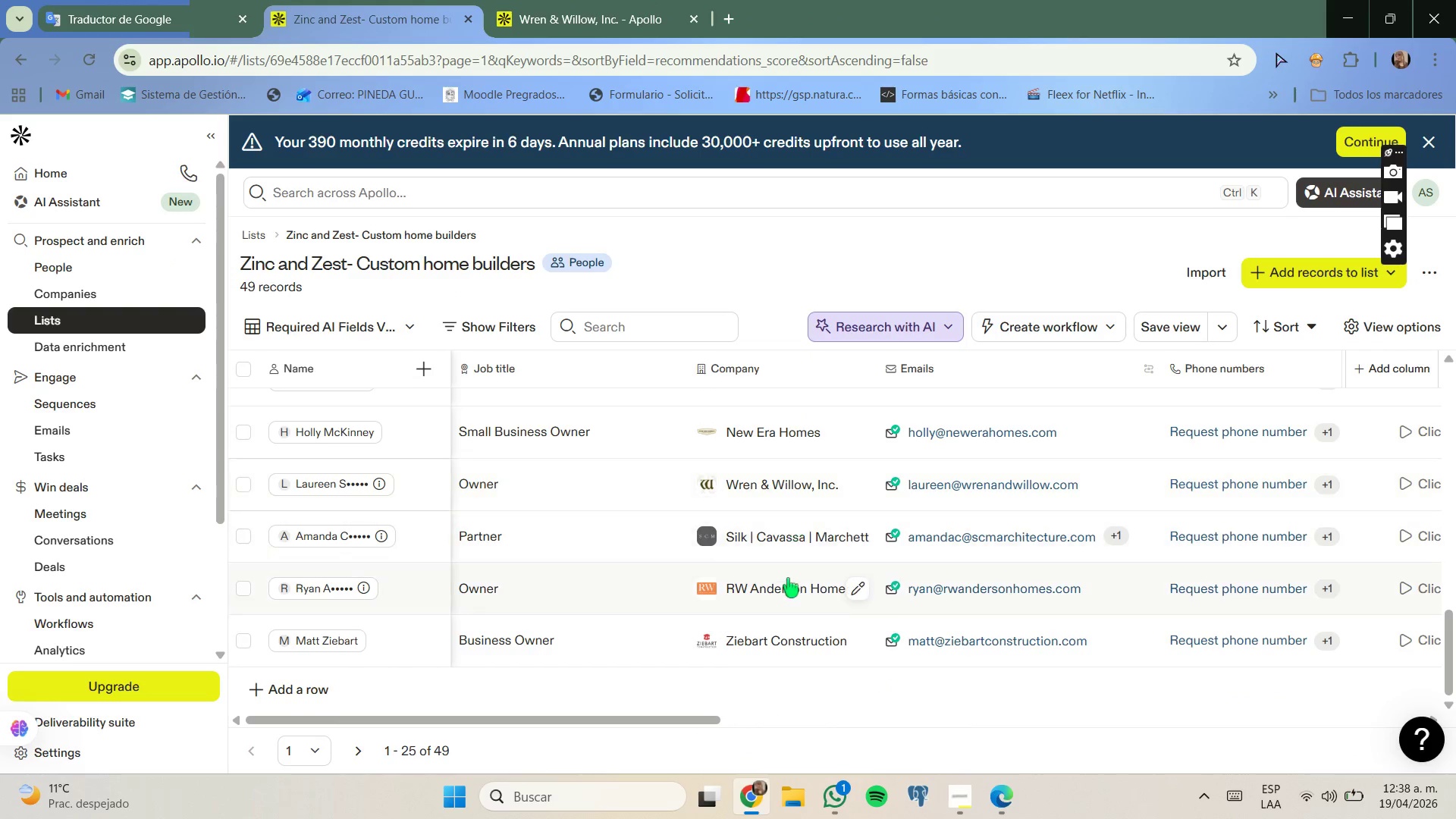 
right_click([782, 626])
 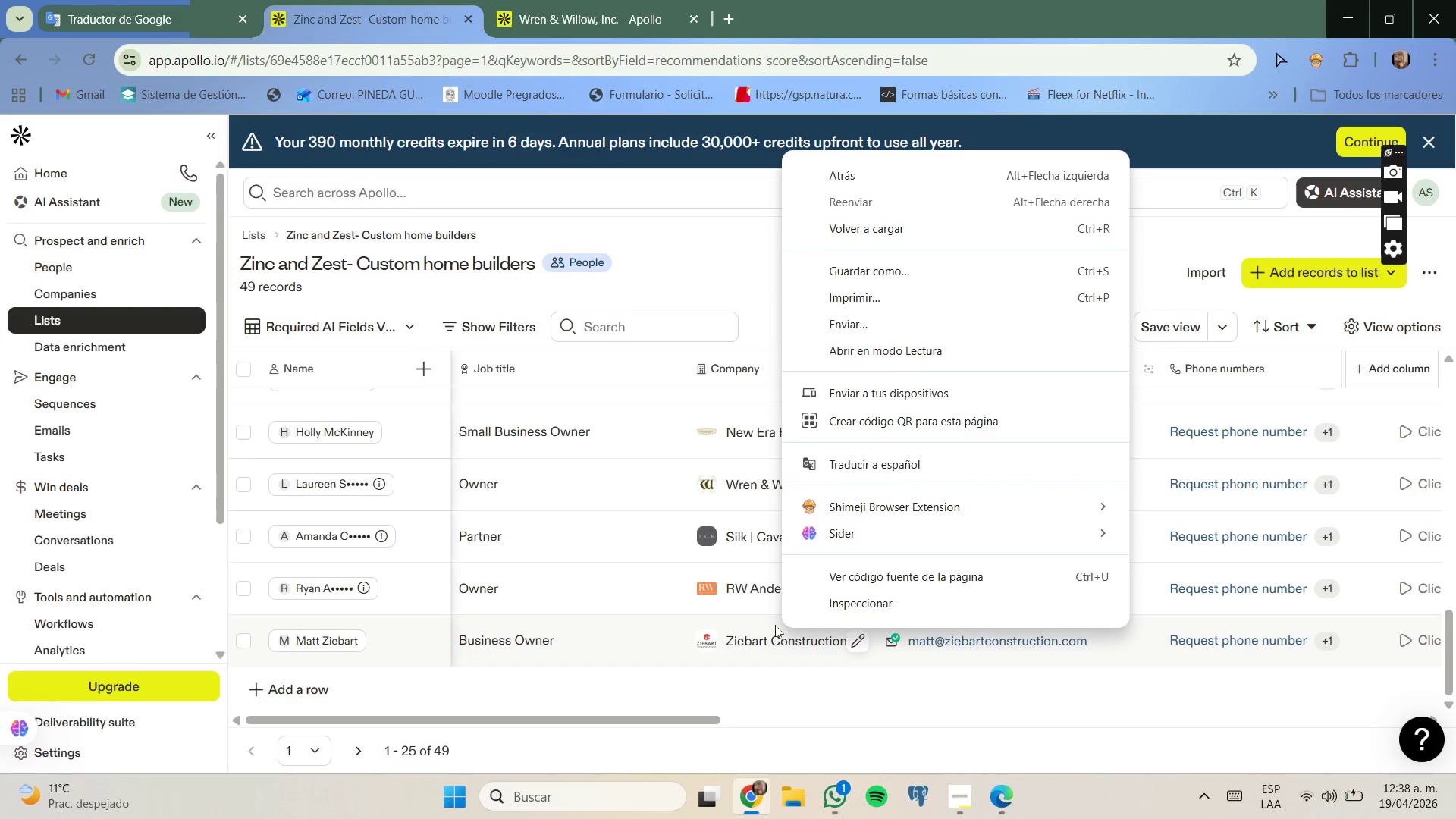 
right_click([771, 635])
 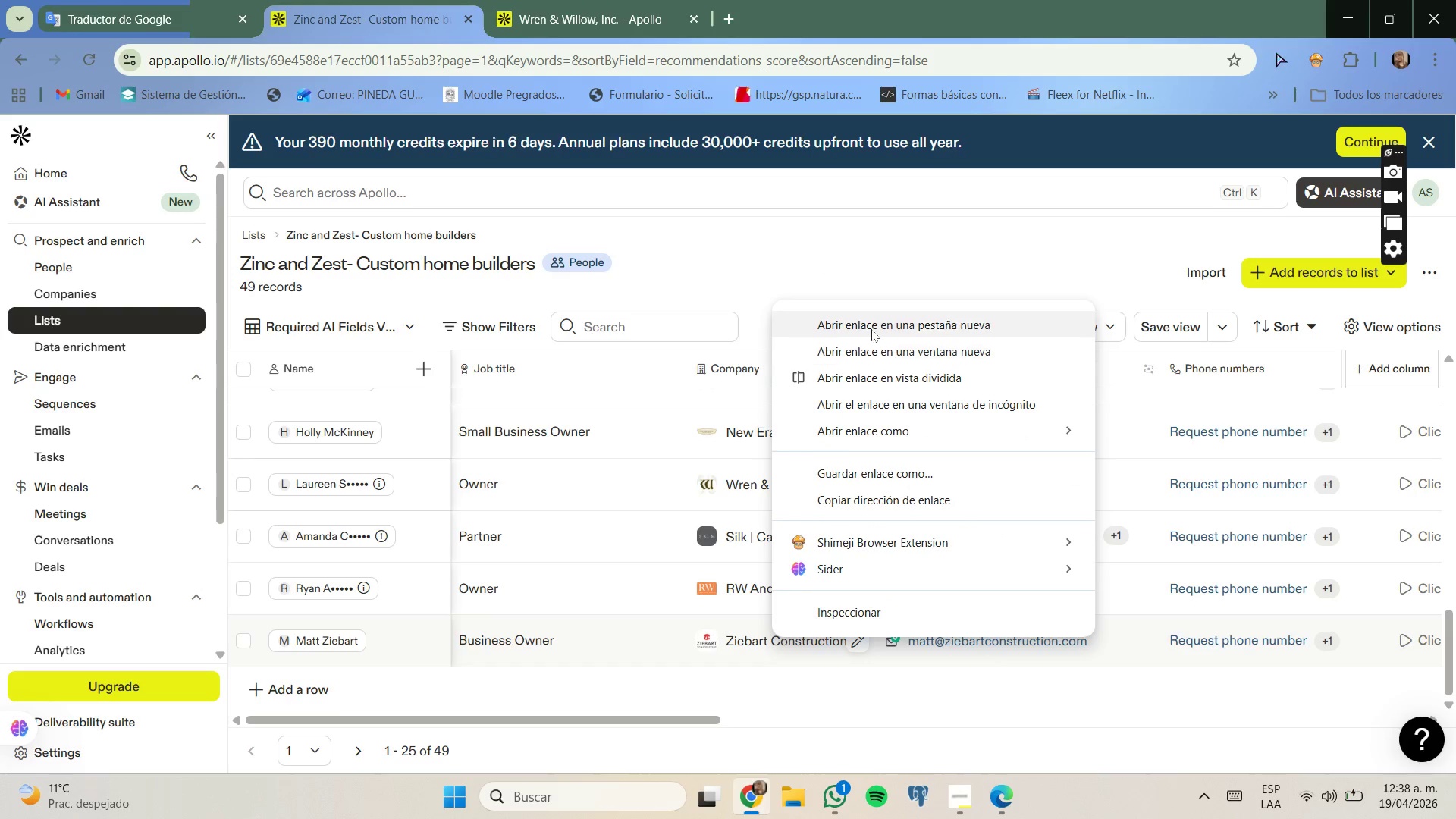 
left_click_drag(start_coordinate=[873, 325], to_coordinate=[874, 320])
 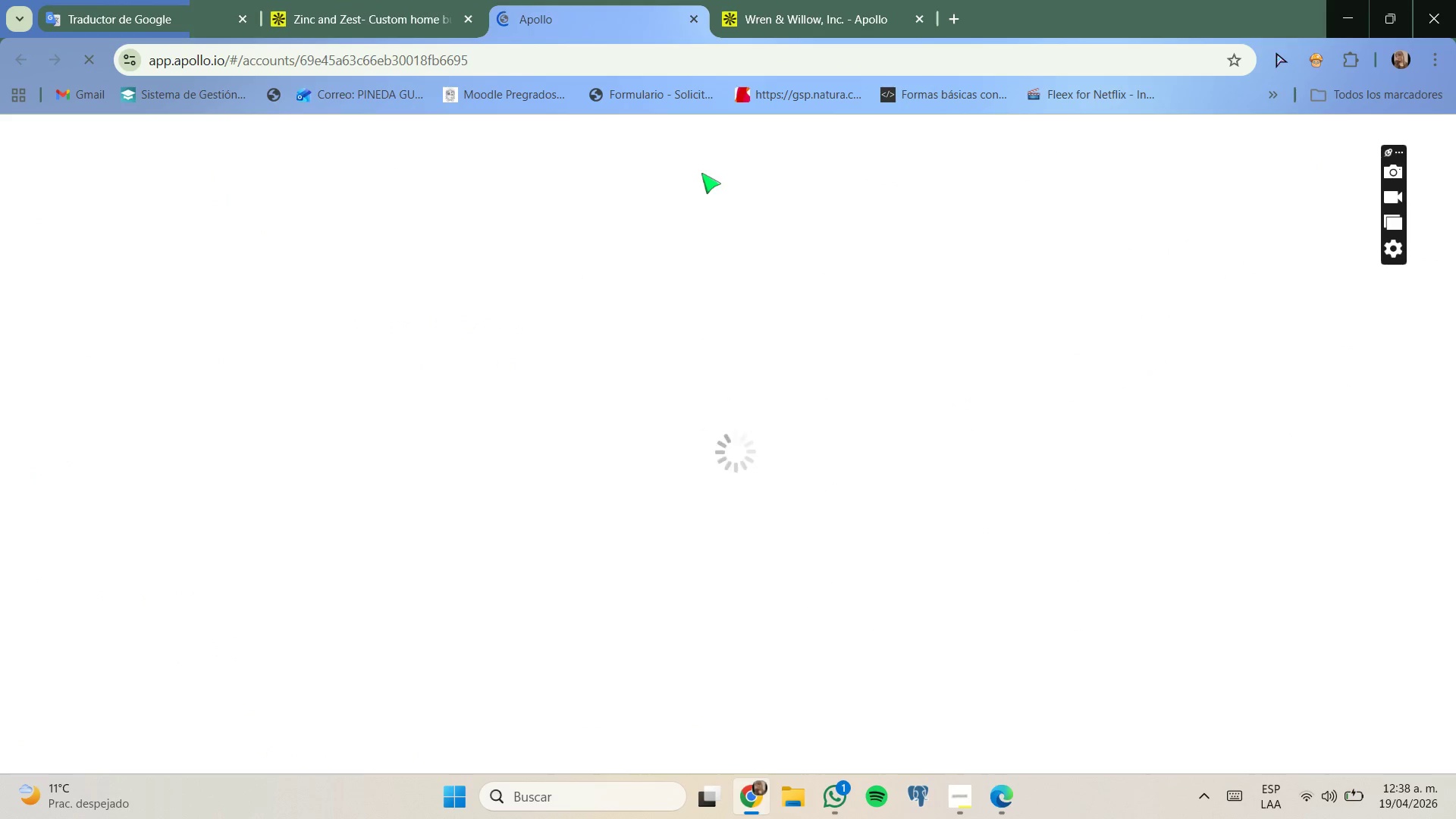 
left_click_drag(start_coordinate=[764, 19], to_coordinate=[764, 24])
 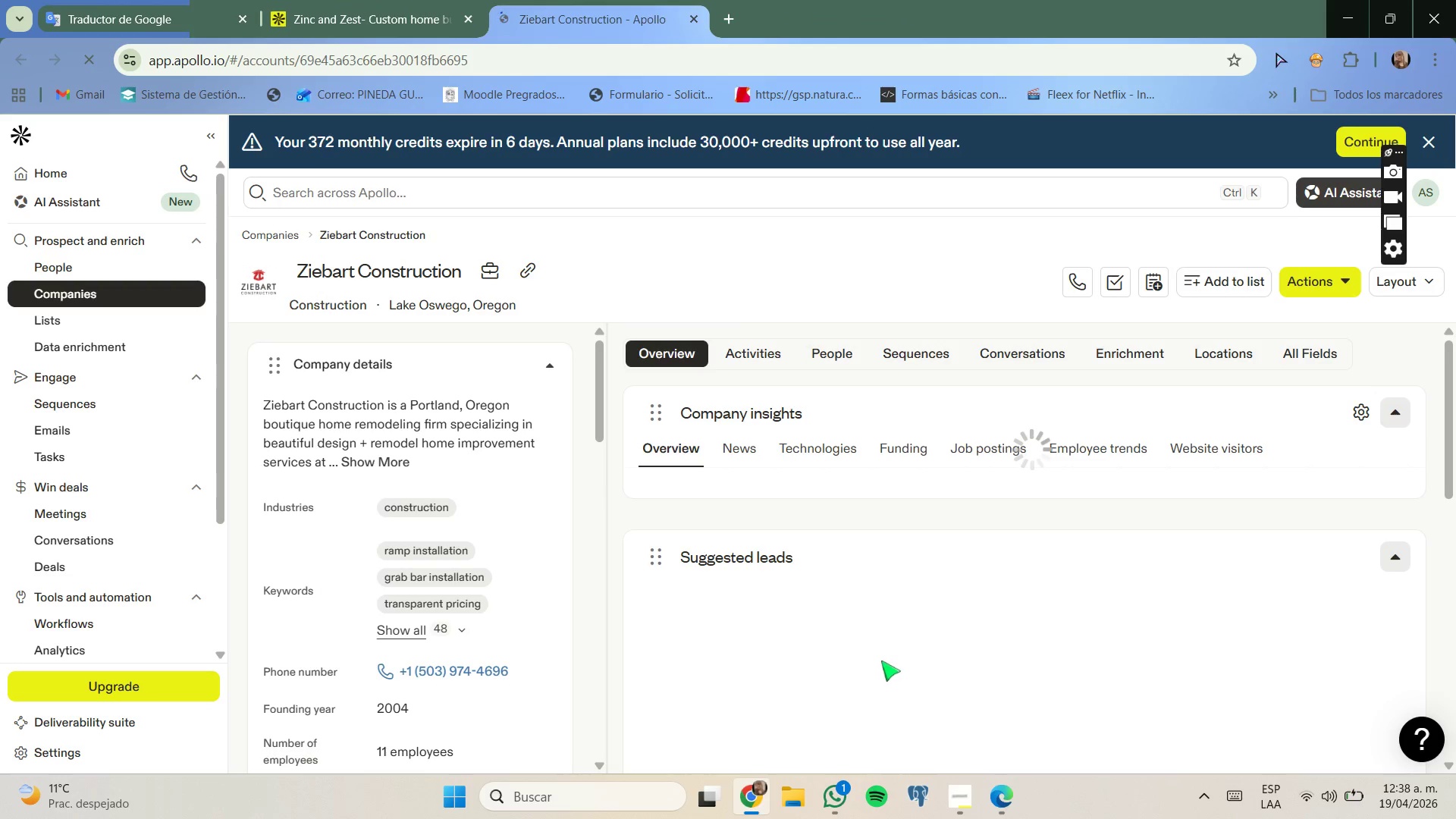 
left_click([952, 783])